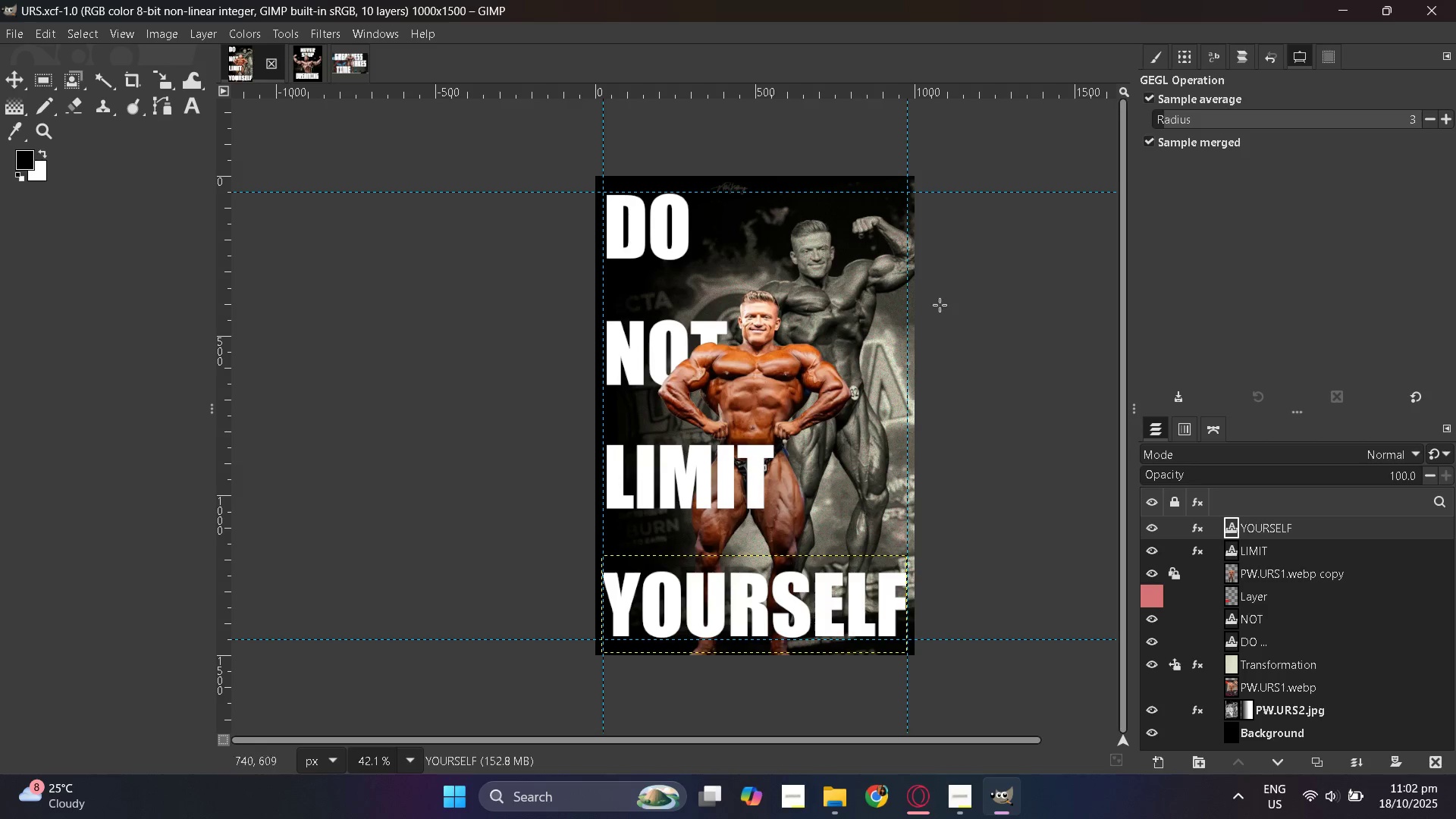 
hold_key(key=ControlLeft, duration=0.6)
scroll: coordinate [793, 303], scroll_direction: down, amount: 1.0
 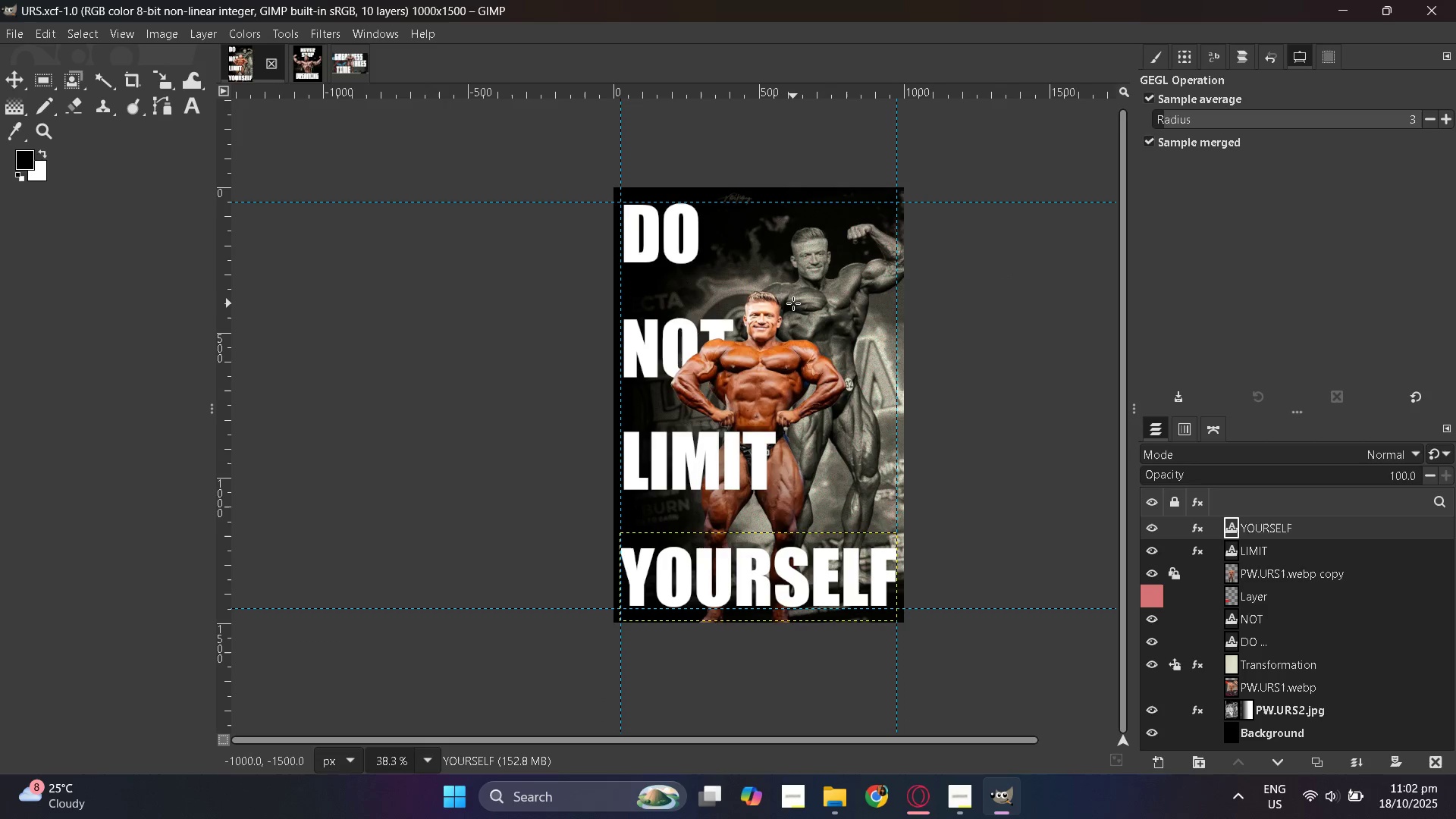 
scroll: coordinate [793, 303], scroll_direction: up, amount: 2.0
 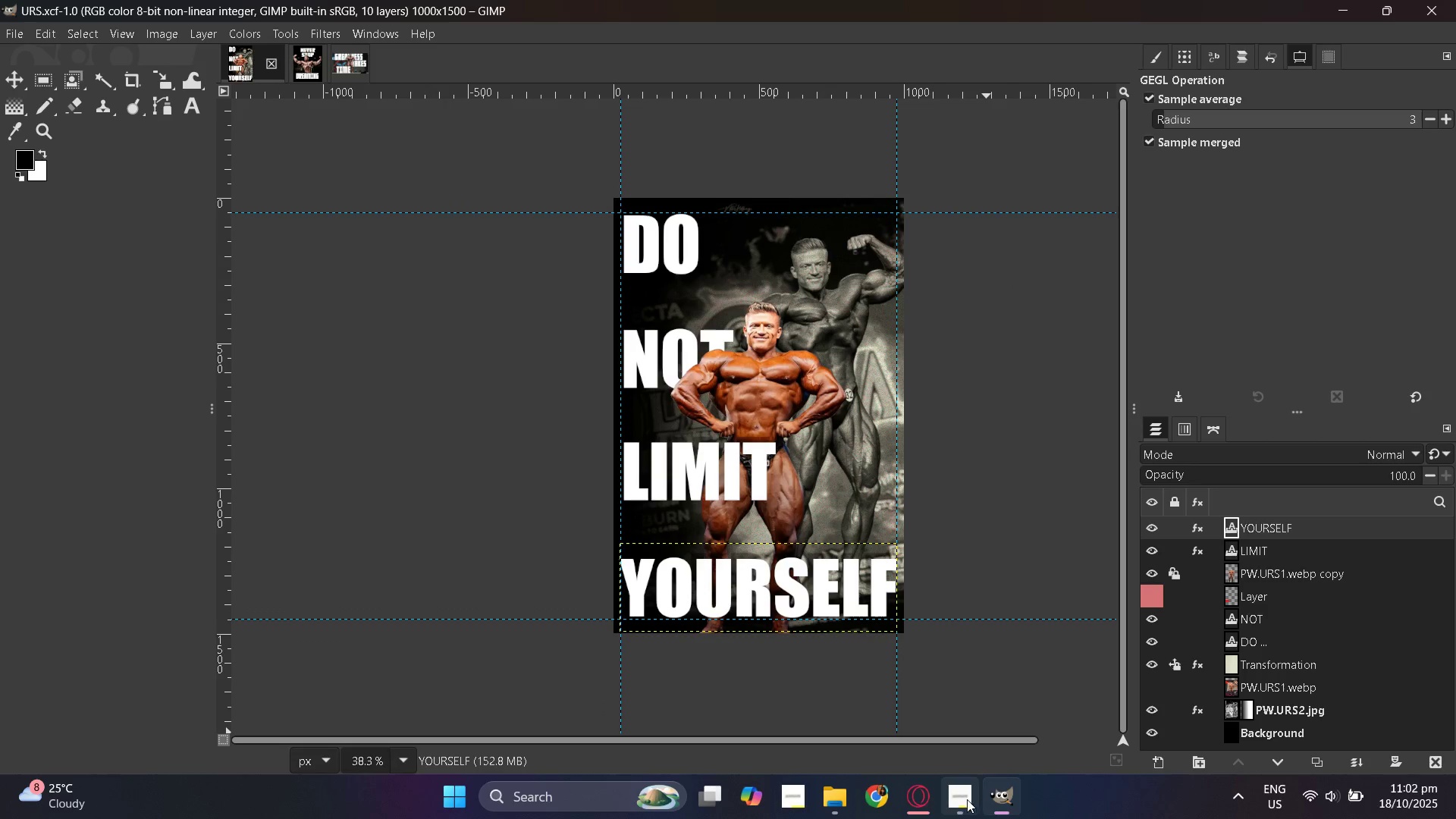 
left_click([964, 801])